 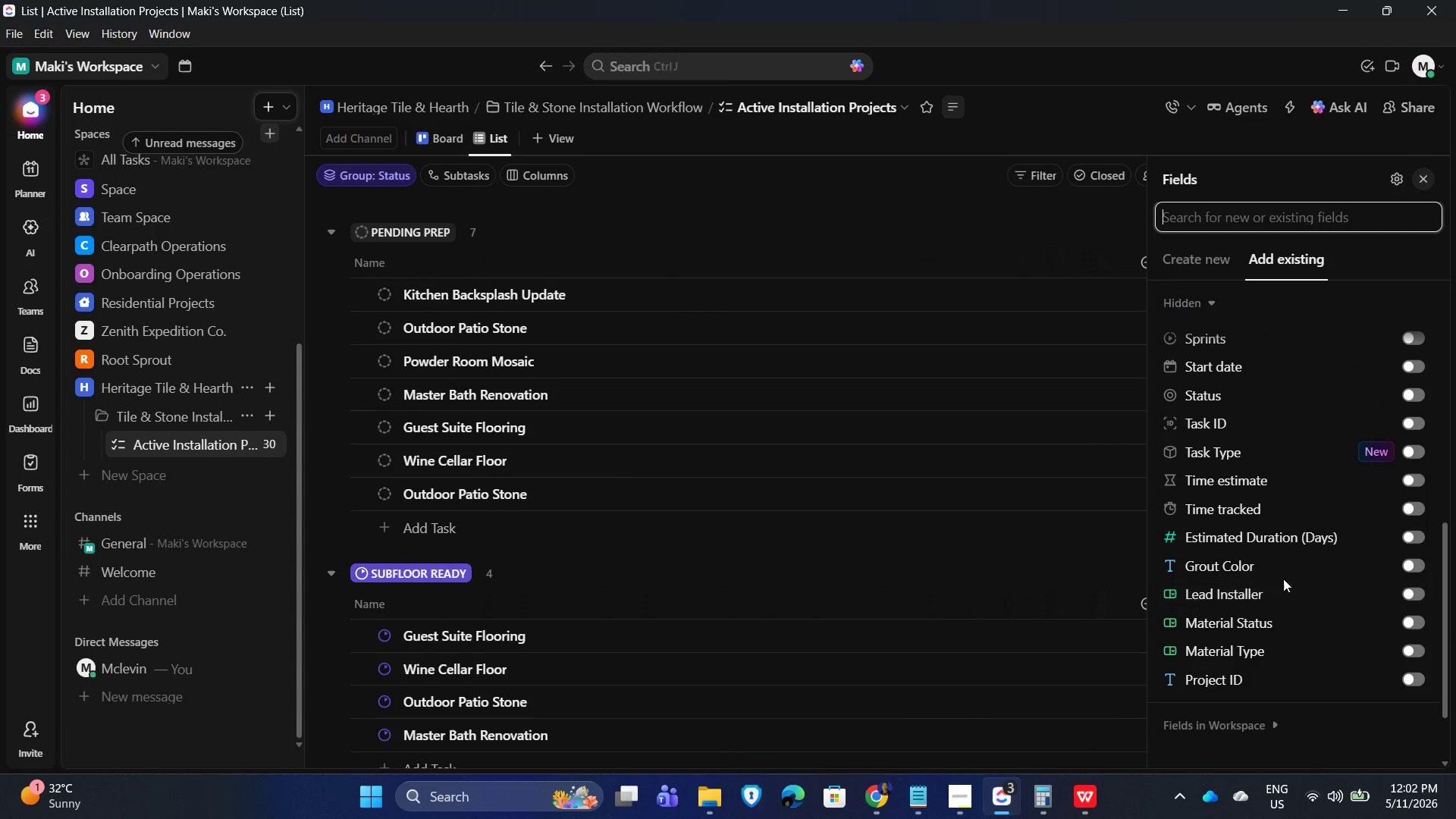 
left_click([777, 152])
 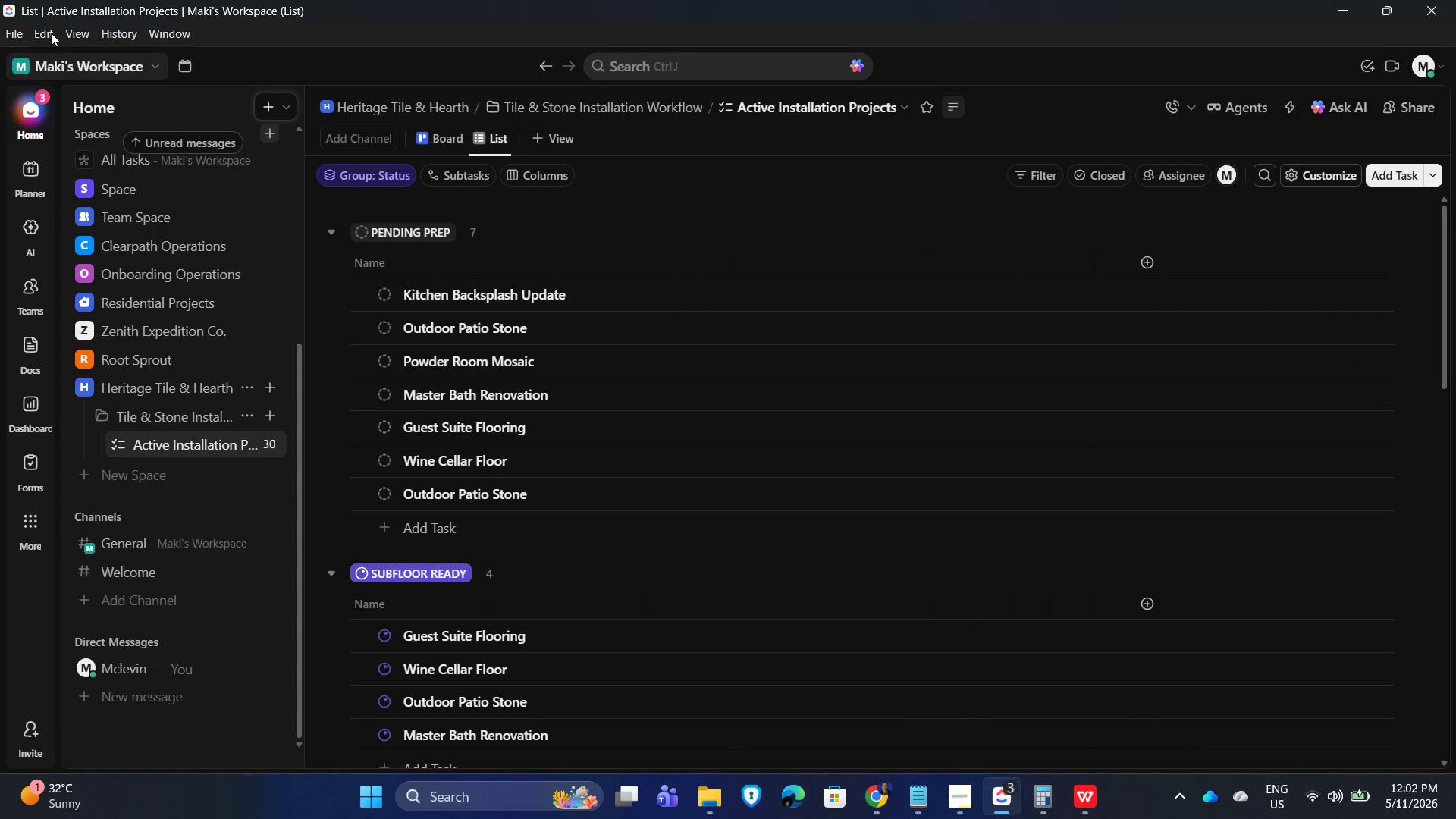 
left_click([72, 35])
 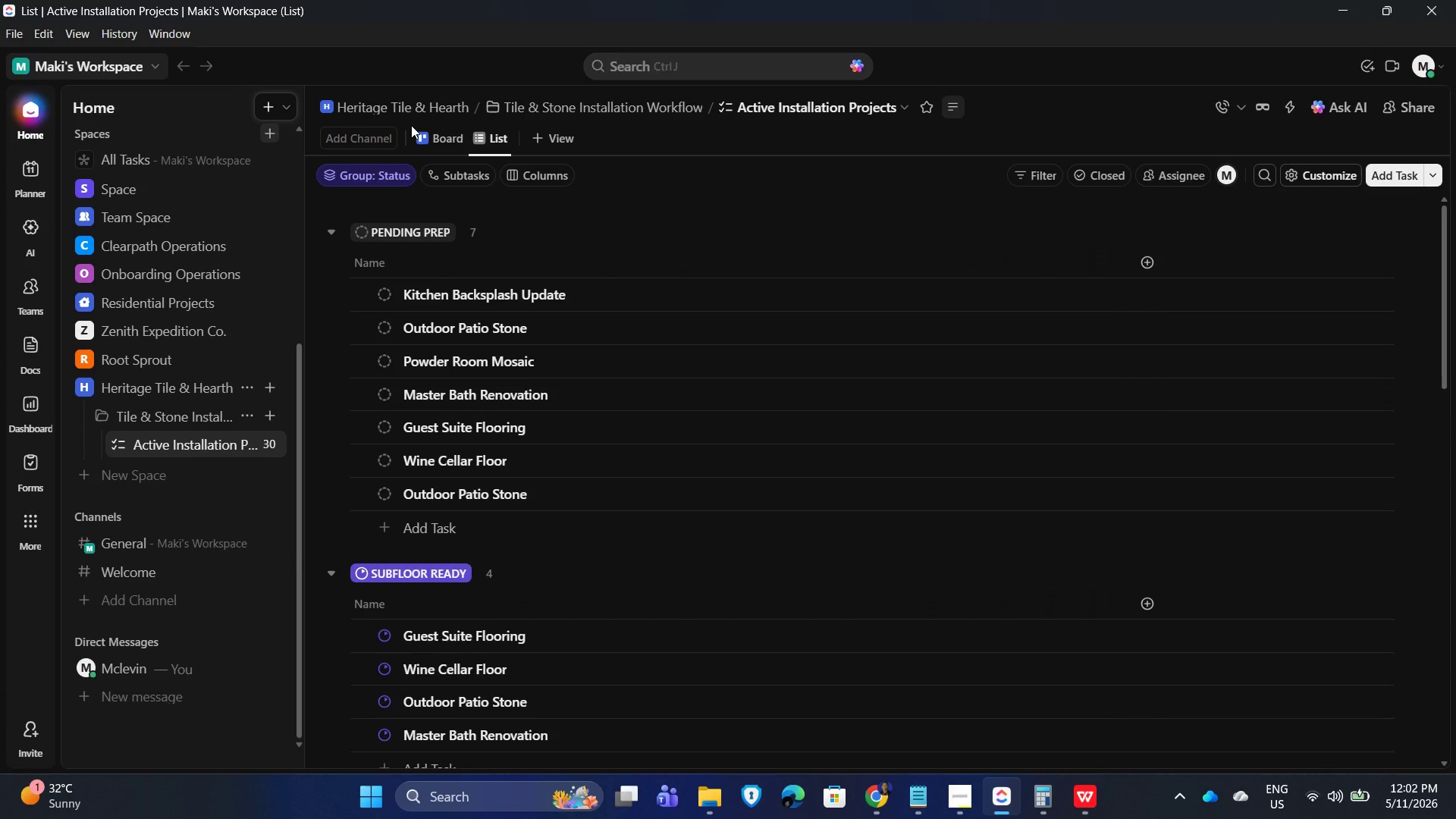 
wait(15.91)
 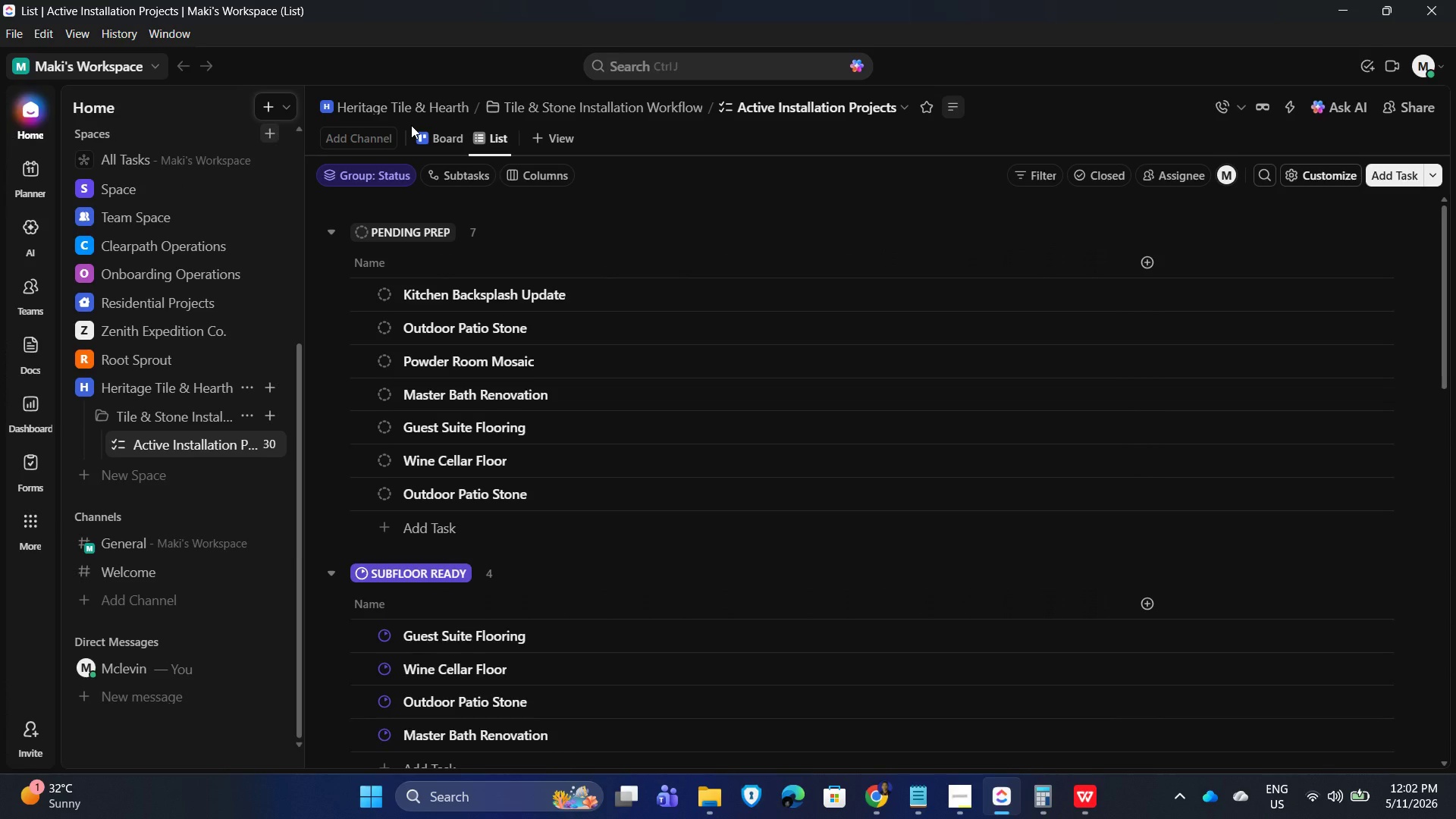 
left_click([535, 167])
 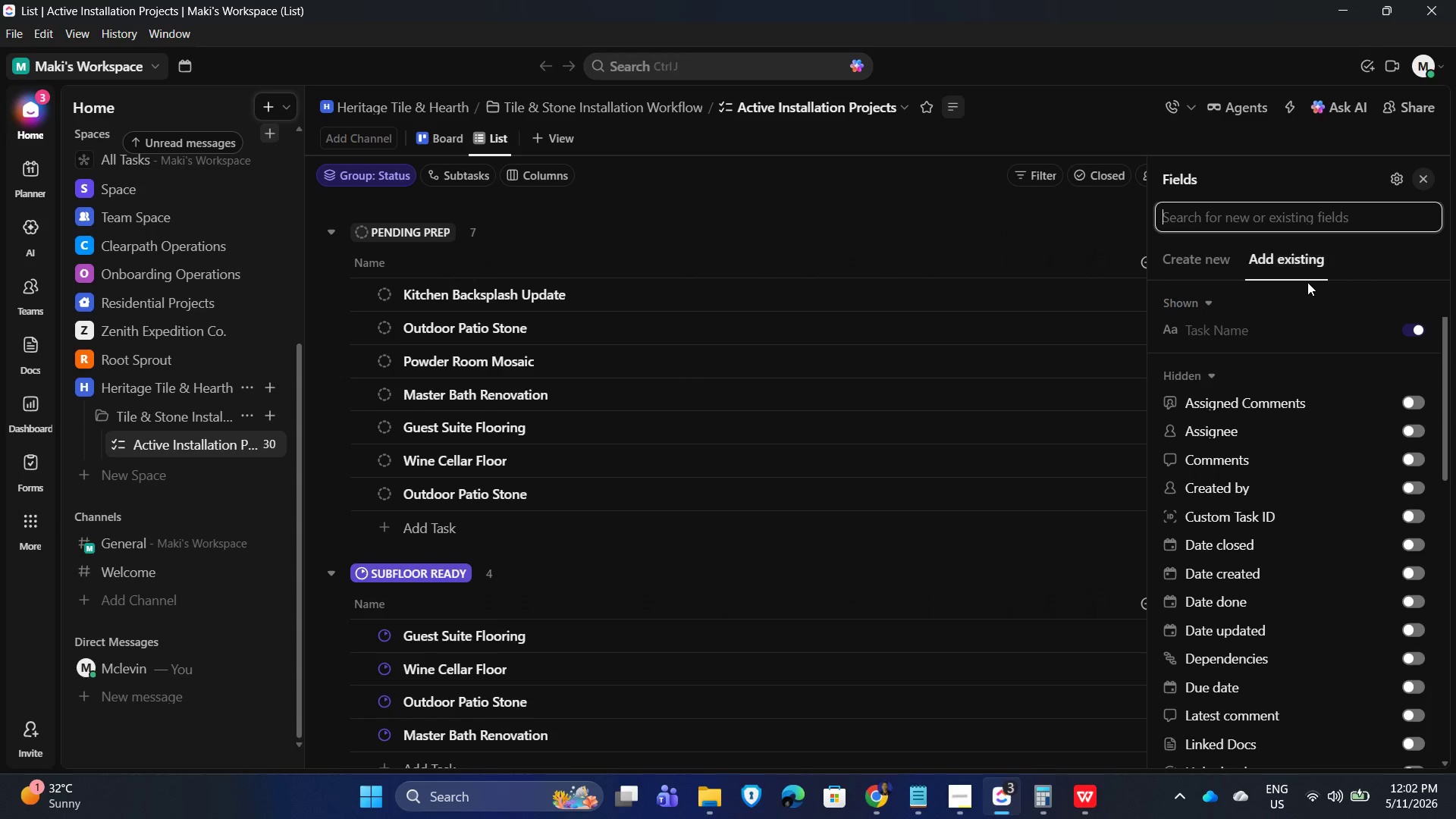 
scroll: coordinate [1287, 468], scroll_direction: down, amount: 10.0